 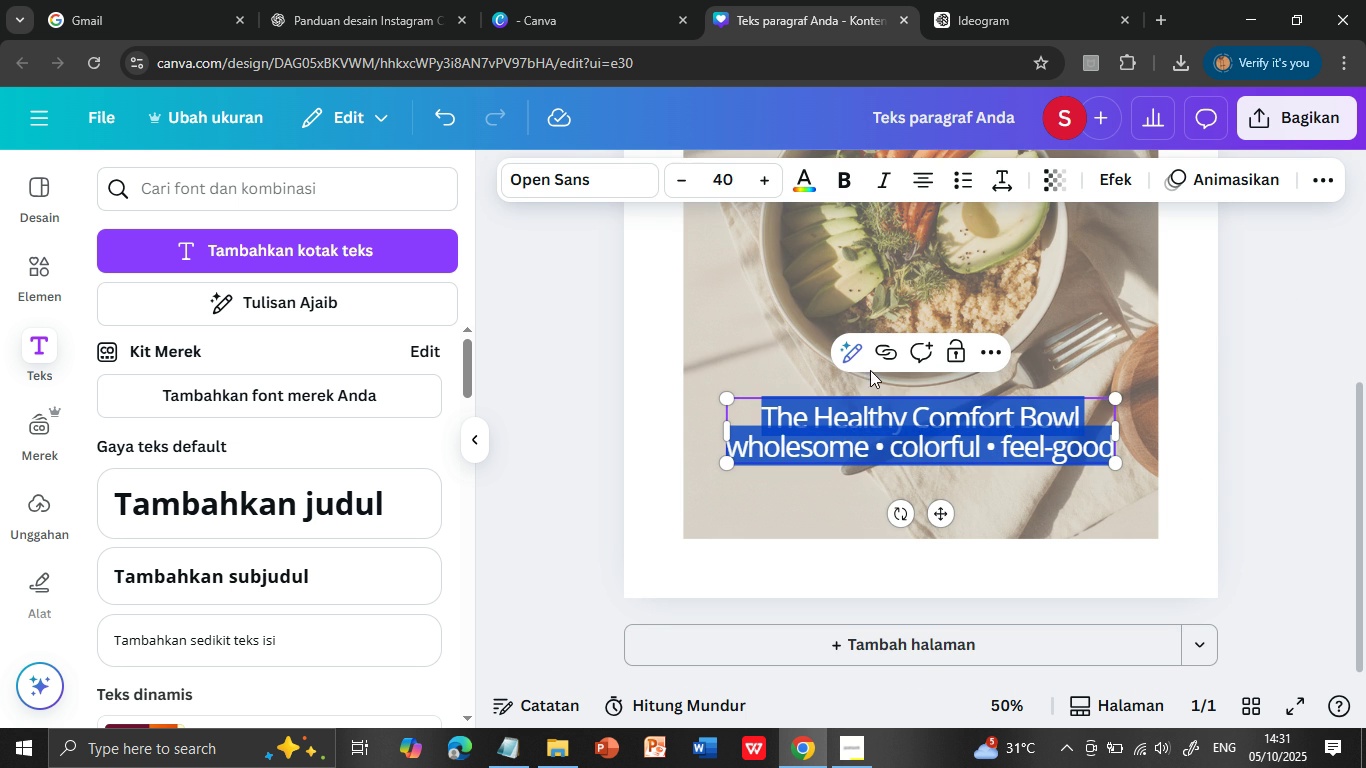 
left_click([687, 173])
 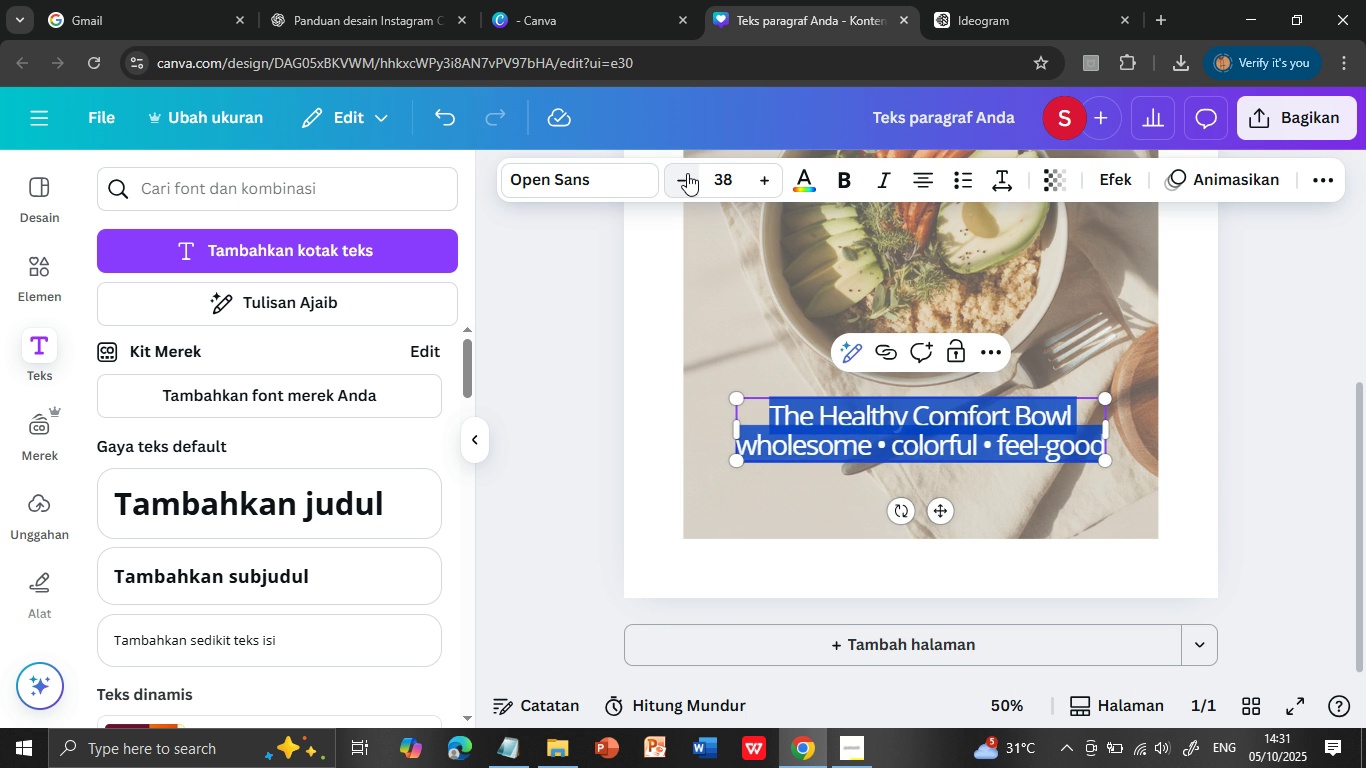 
double_click([687, 173])
 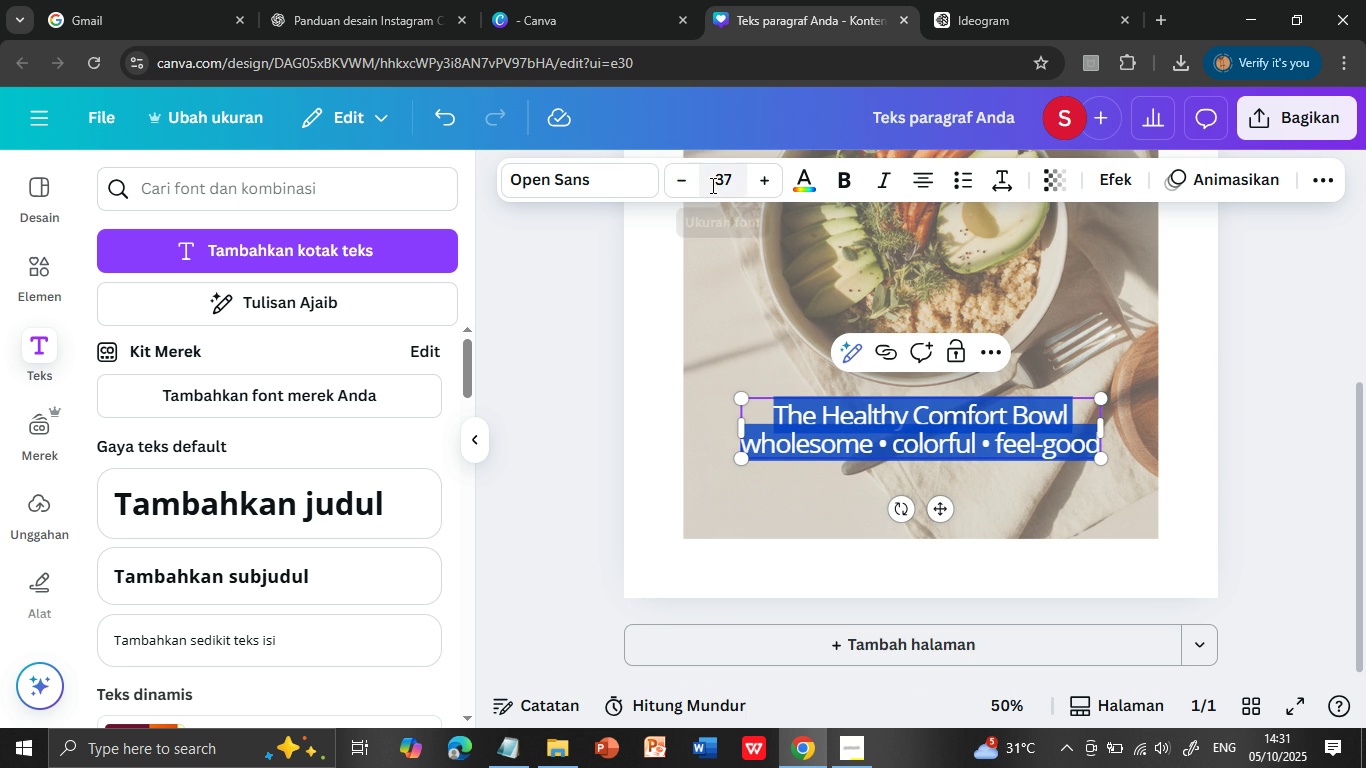 
left_click([686, 182])
 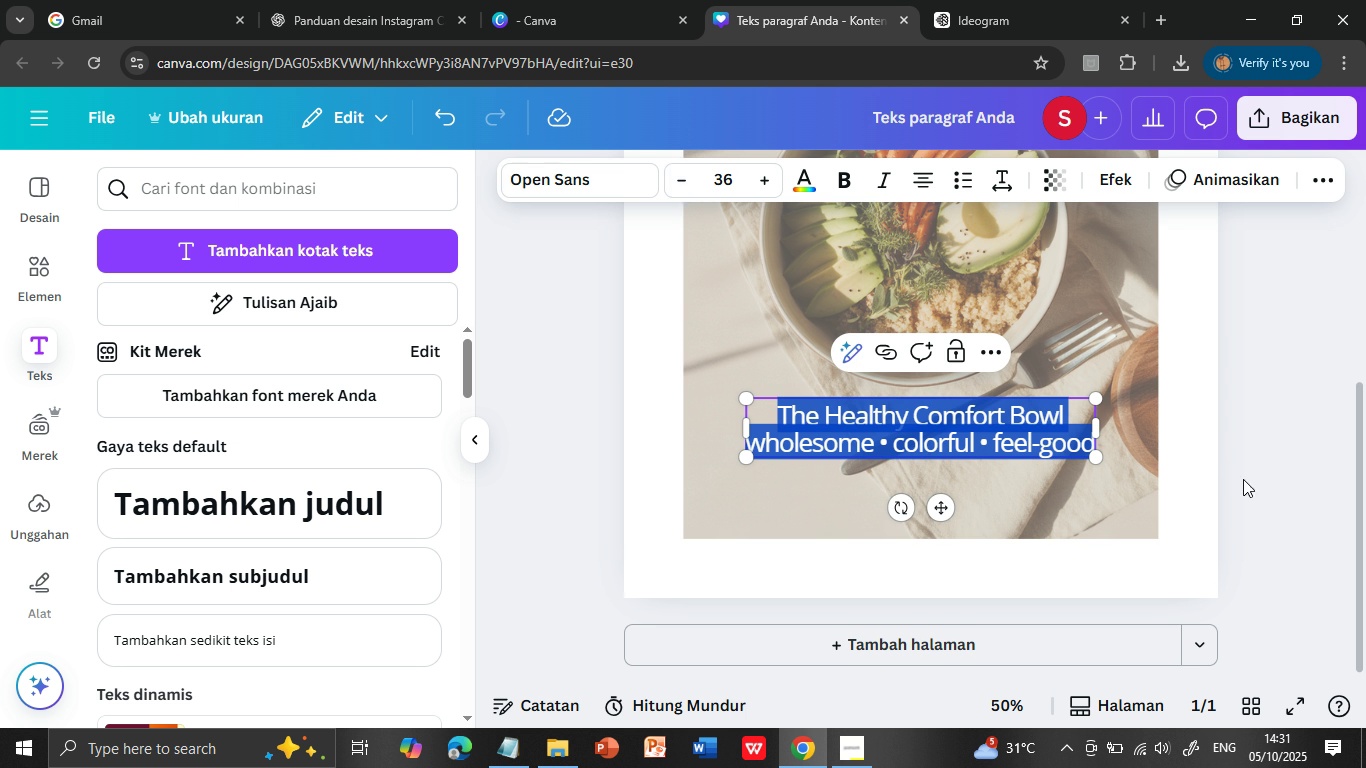 
left_click([1243, 479])
 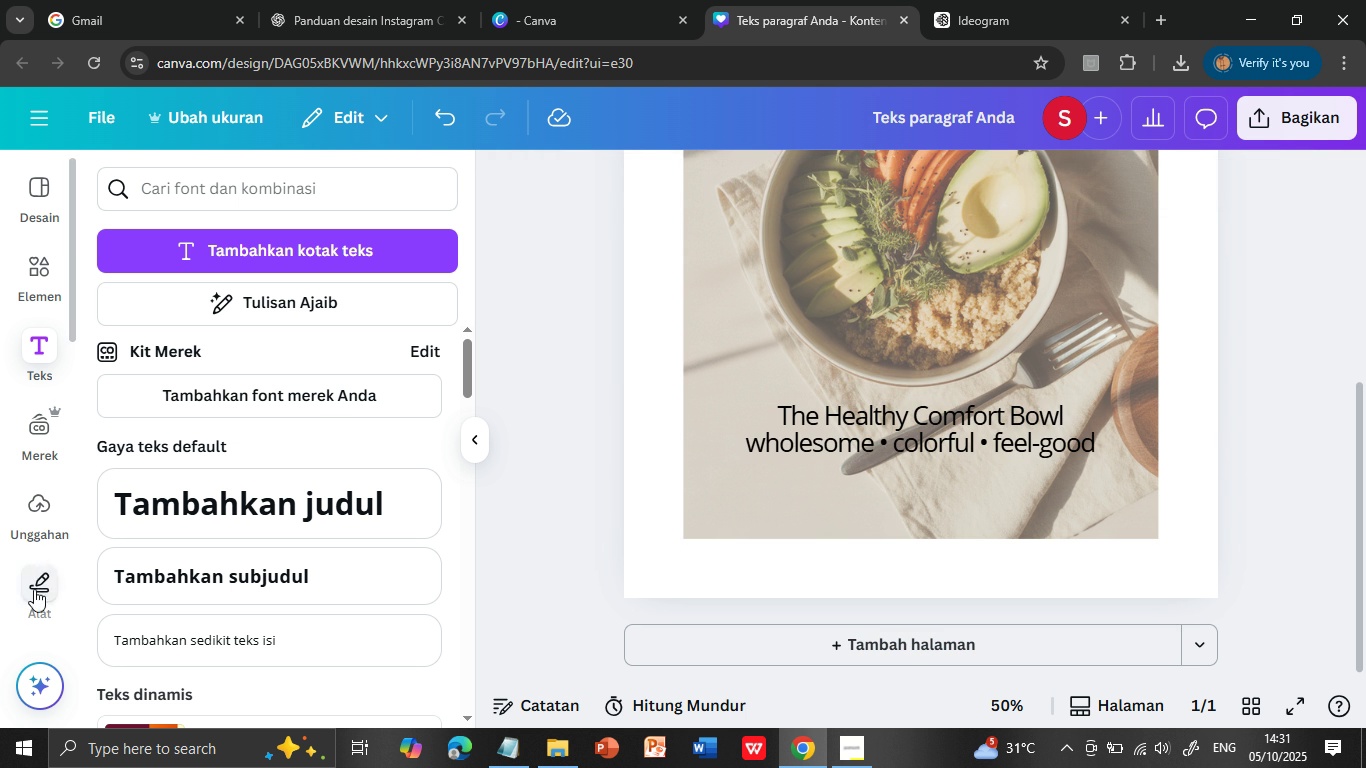 
left_click([41, 525])
 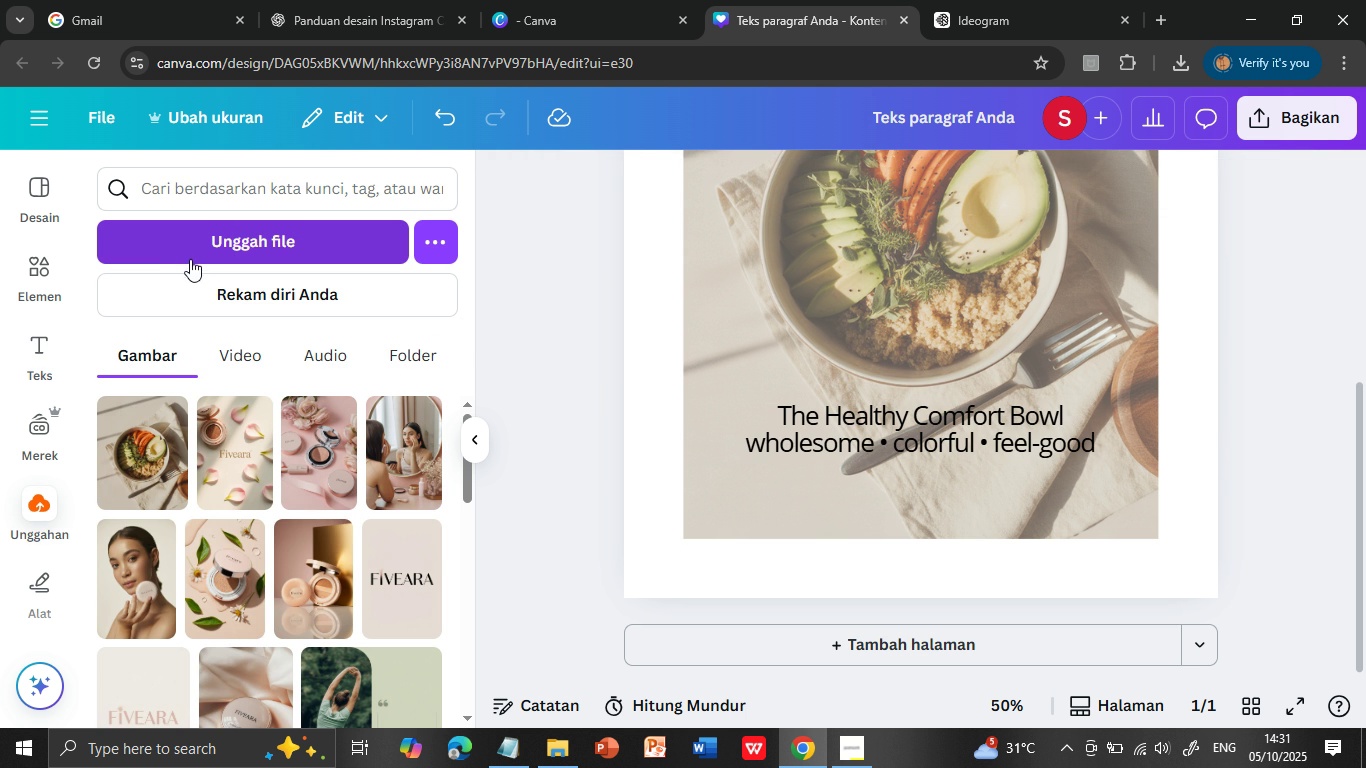 
left_click([190, 248])
 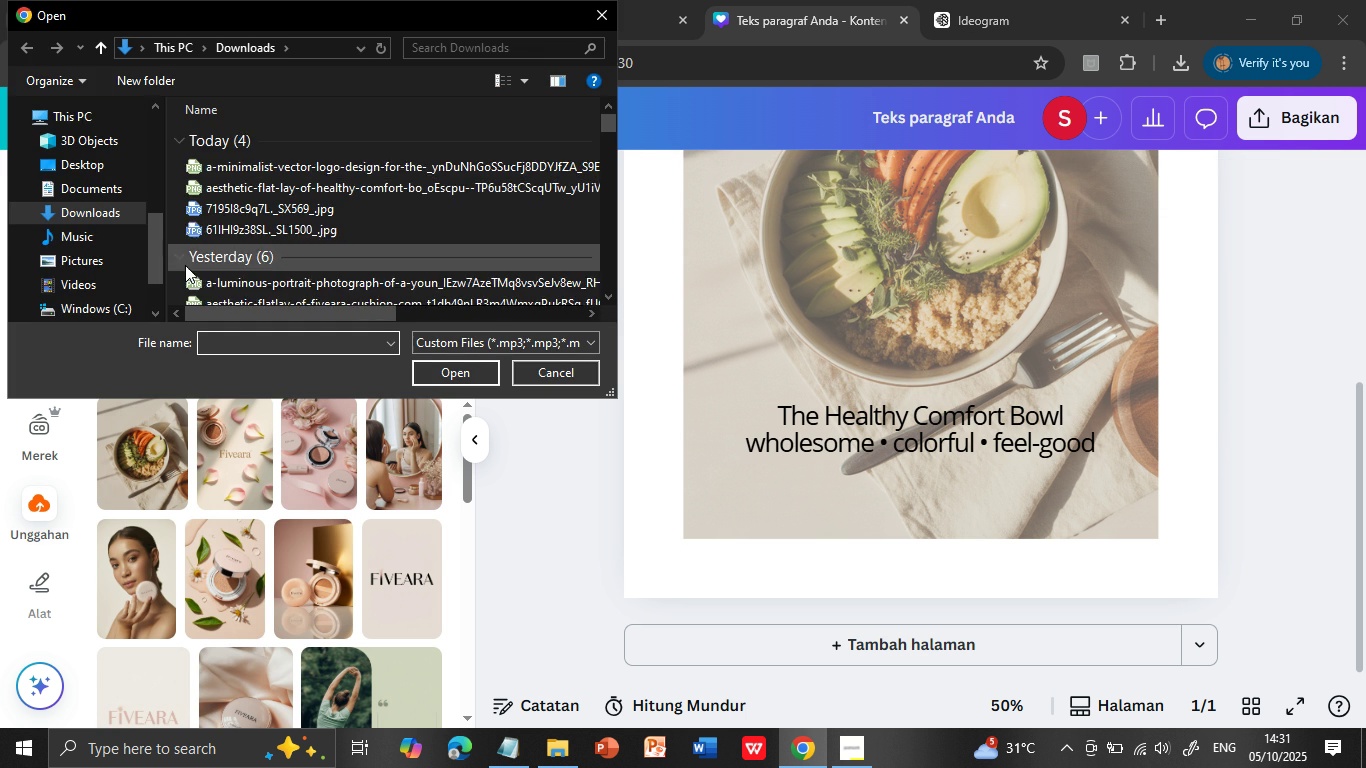 
wait(5.11)
 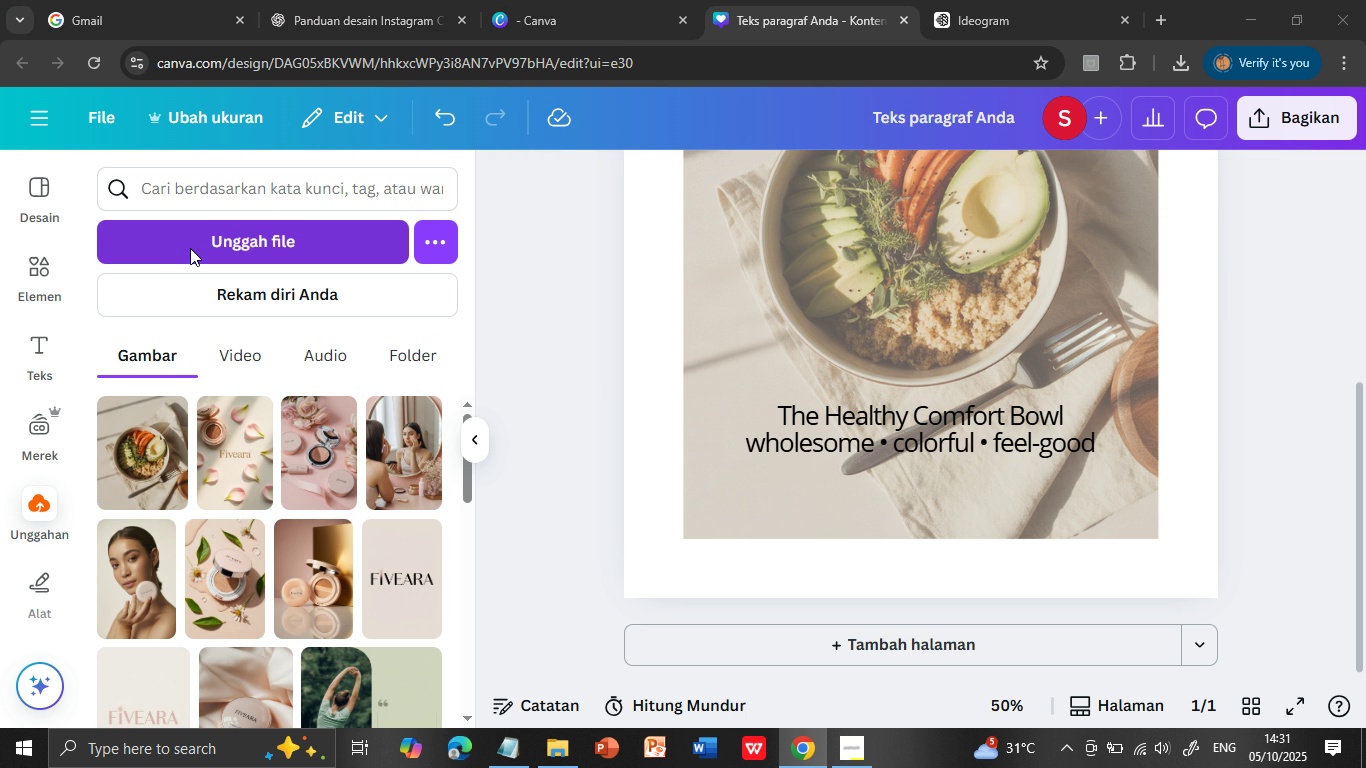 
double_click([312, 166])
 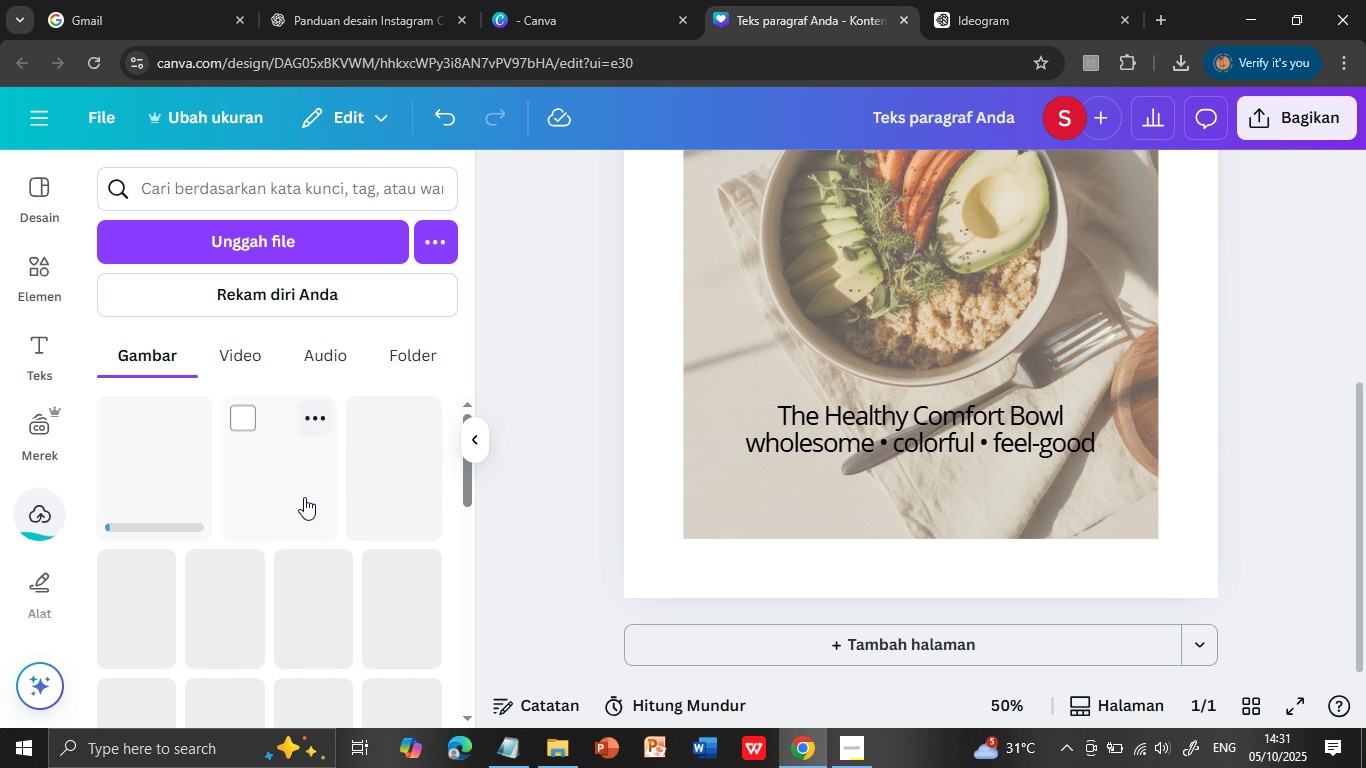 
left_click([157, 468])